 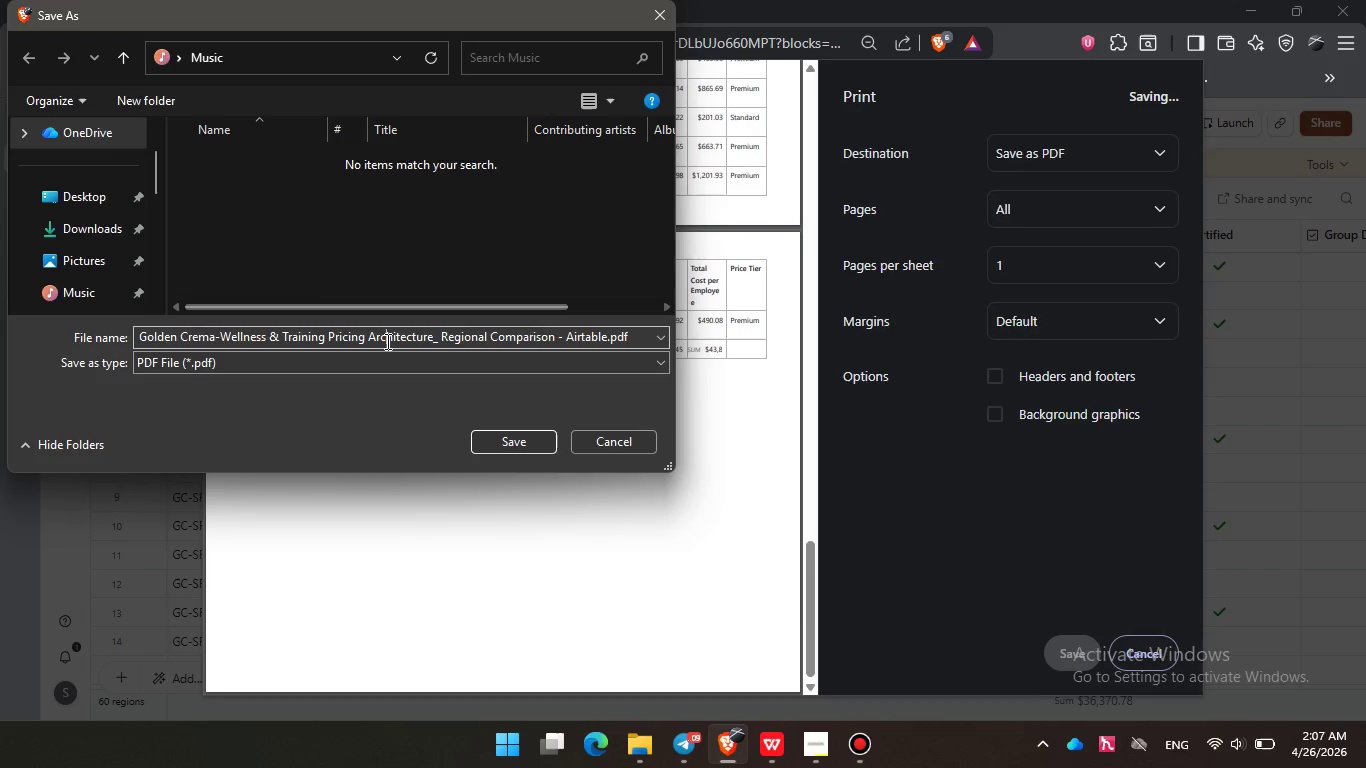 
key(Control+A)
 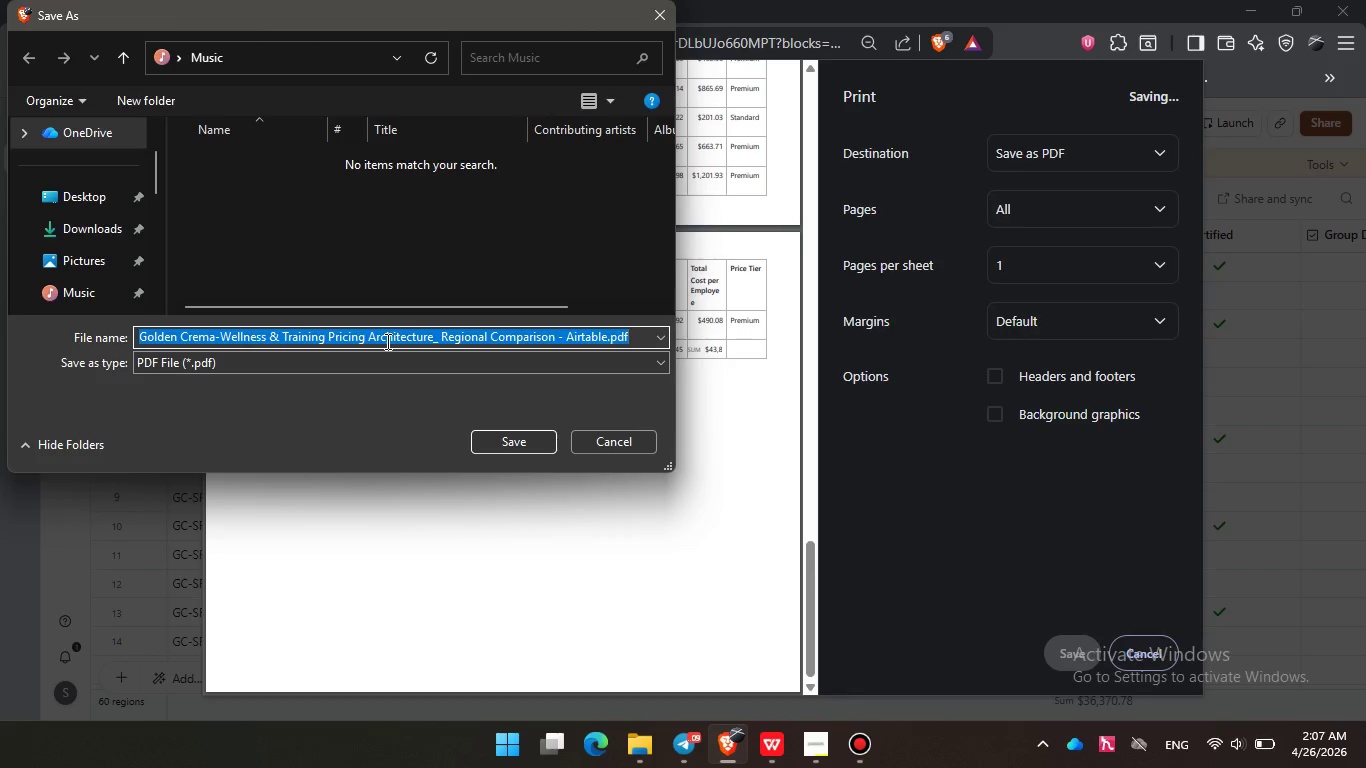 
key(Backspace)
 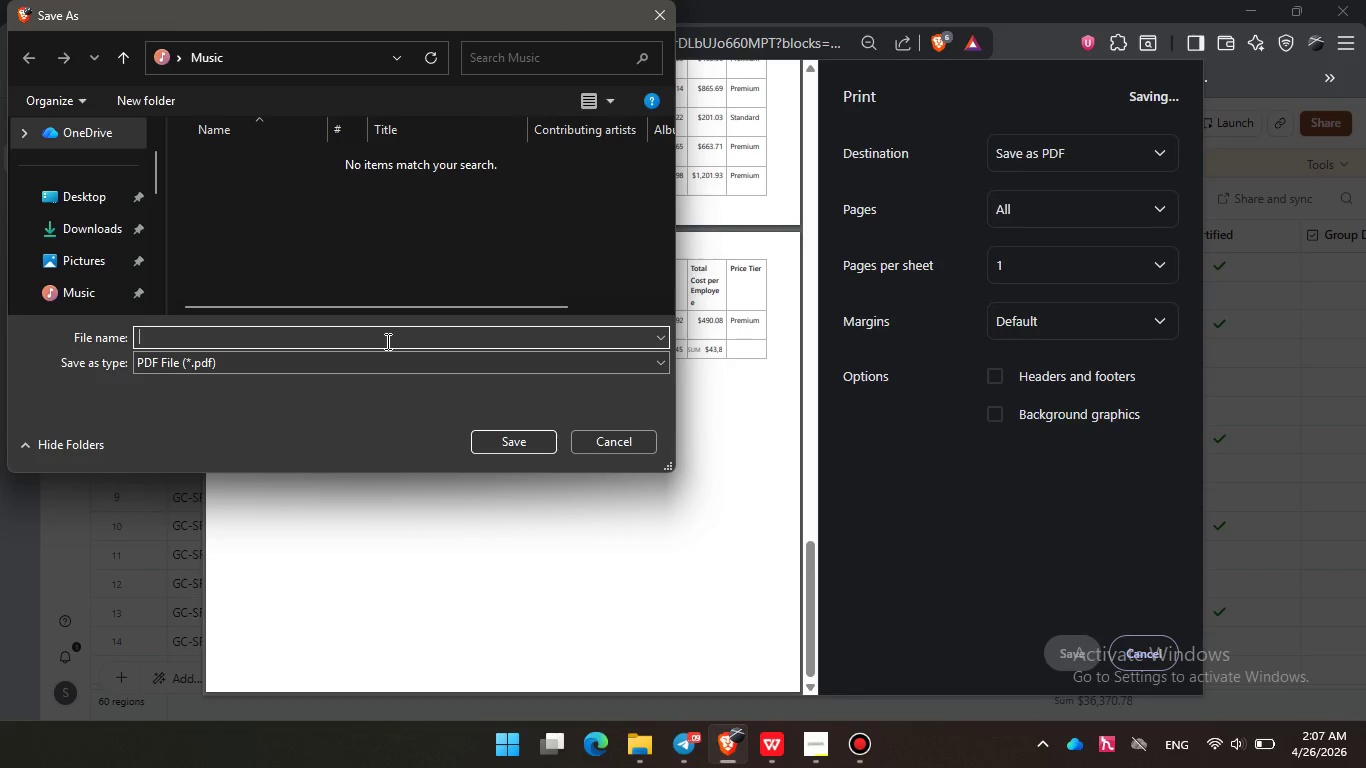 
key(Control+V)
 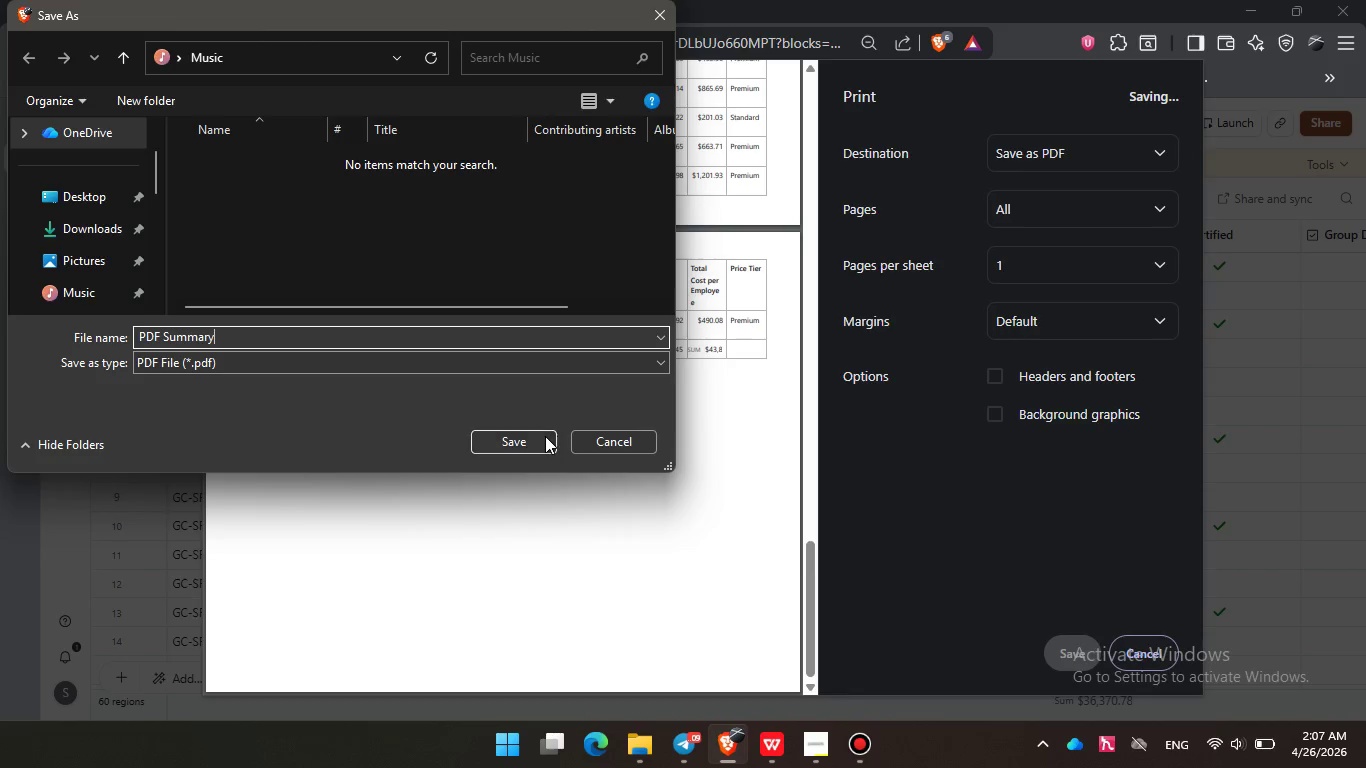 
left_click([533, 441])
 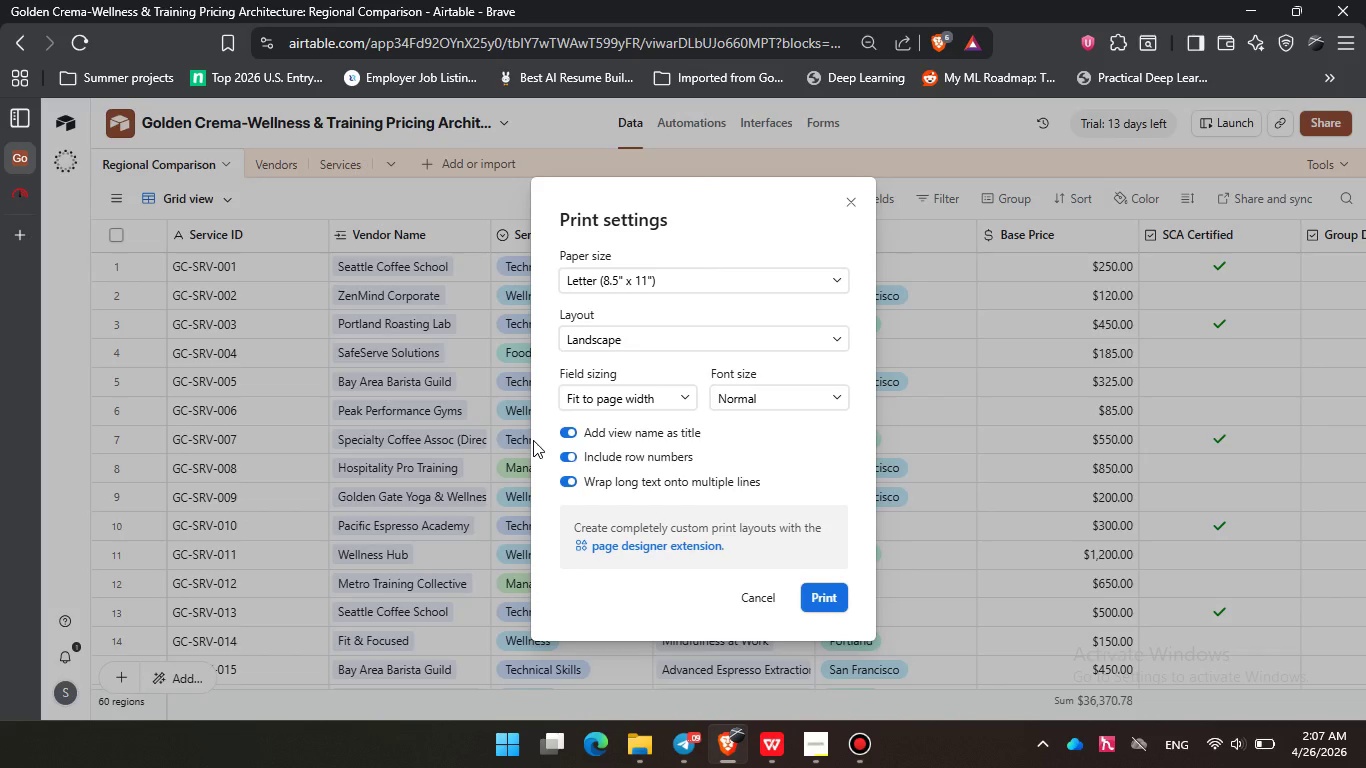 
wait(5.97)
 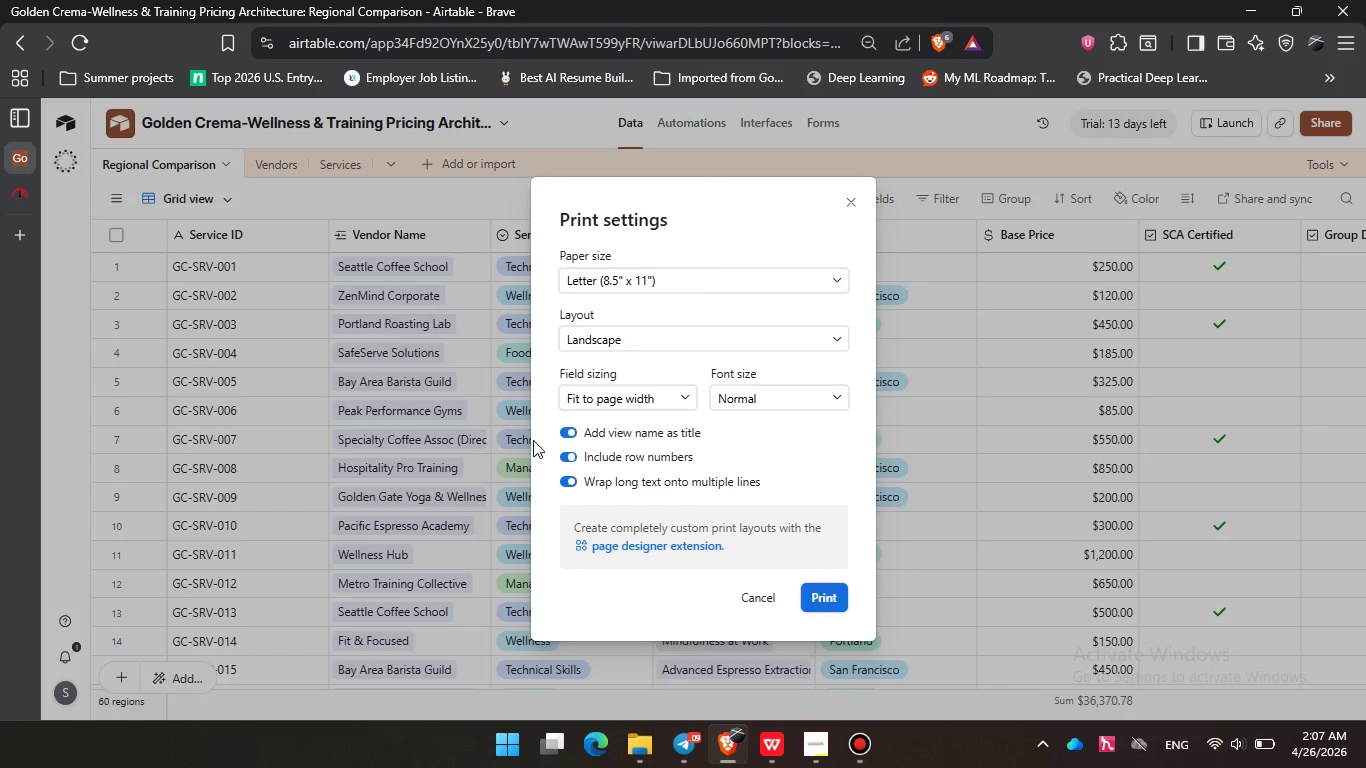 
left_click([843, 196])
 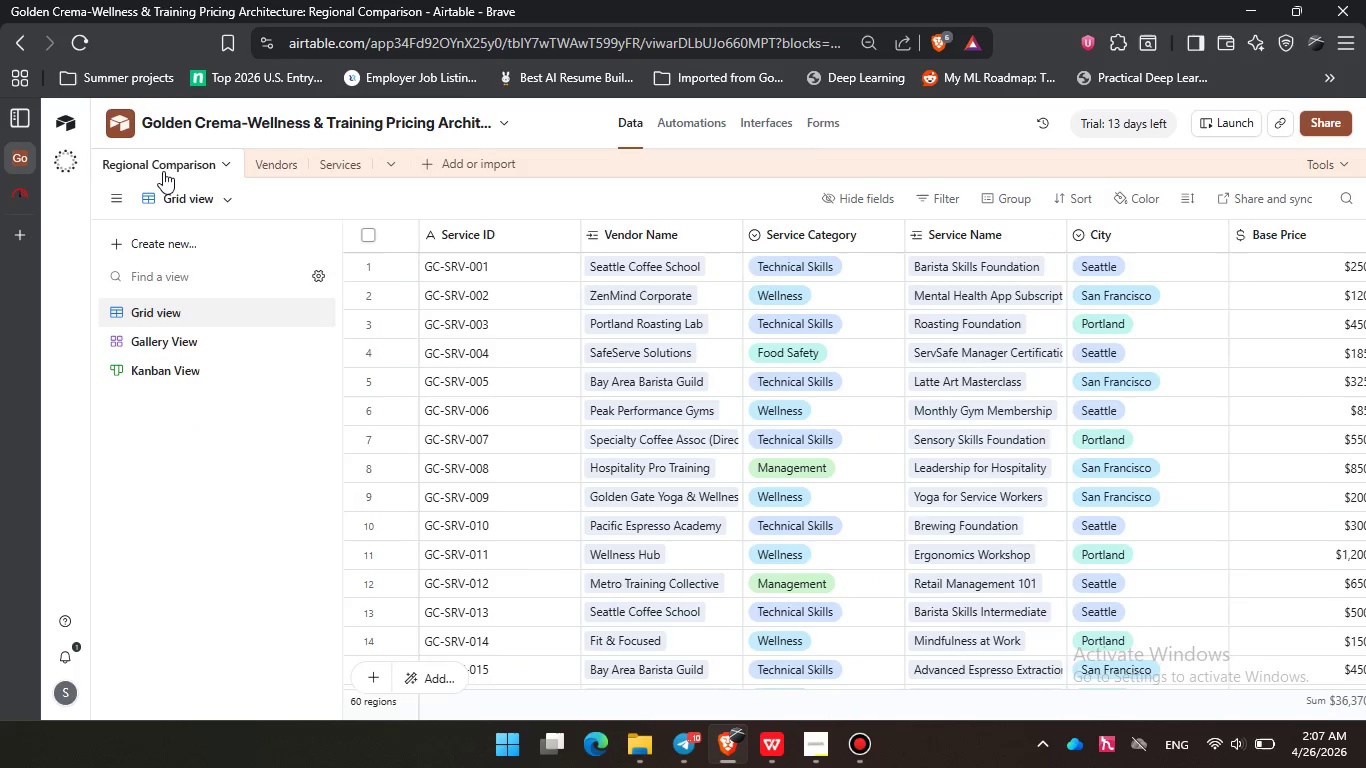 
left_click([183, 173])
 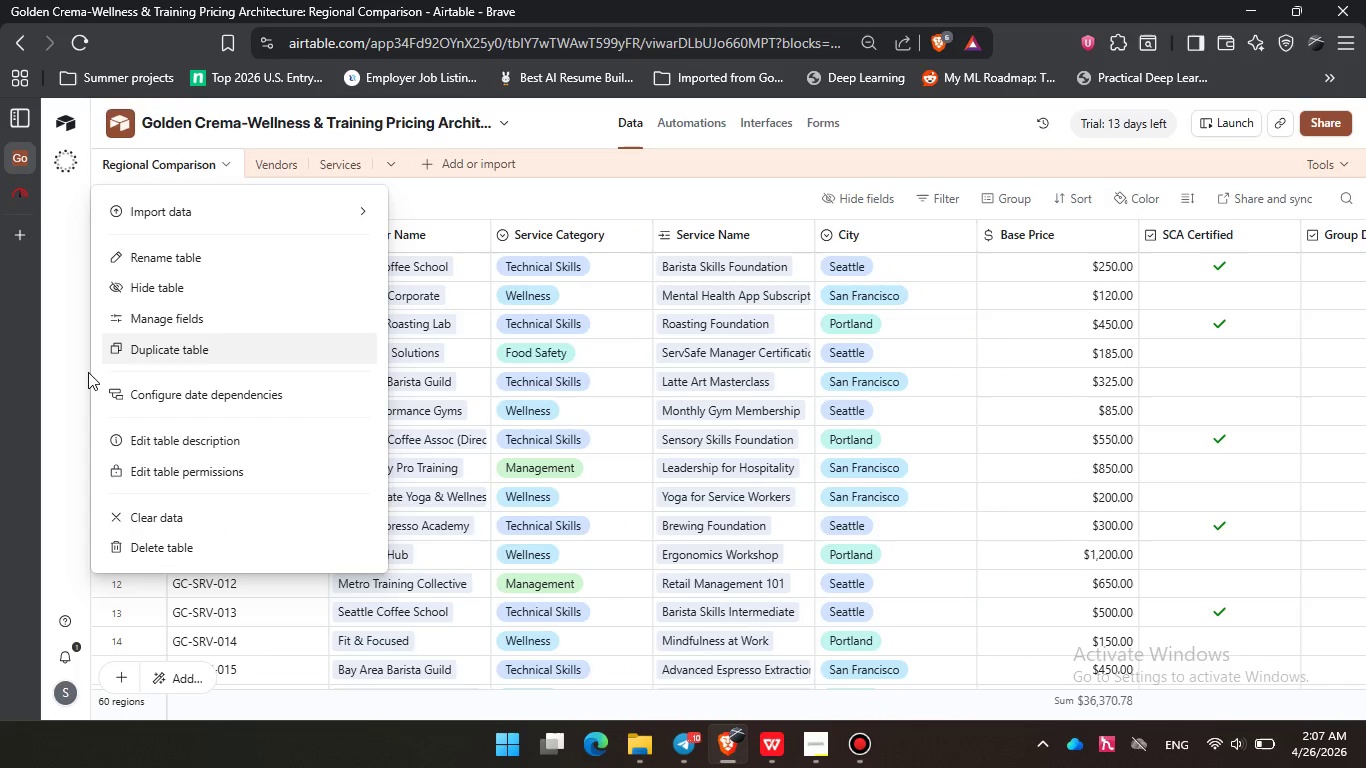 
wait(5.91)
 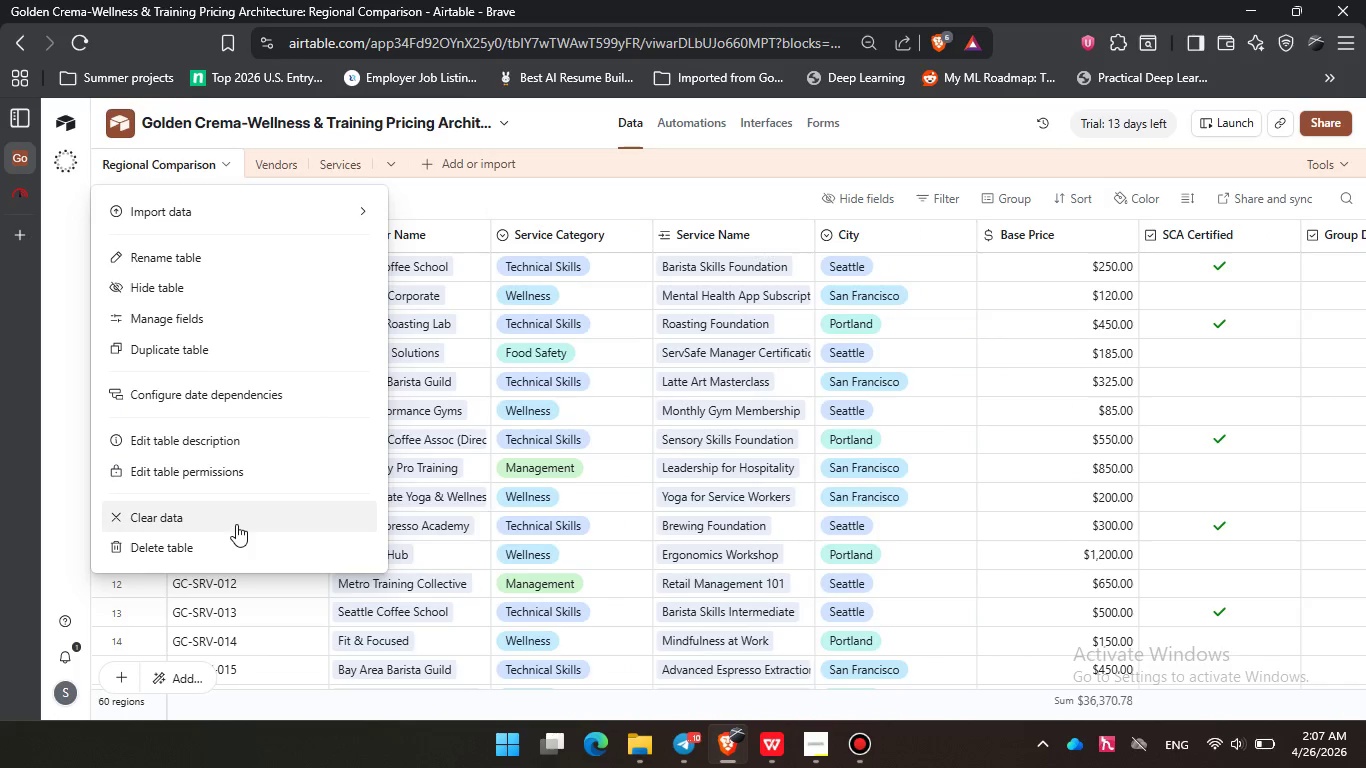 
left_click([435, 190])
 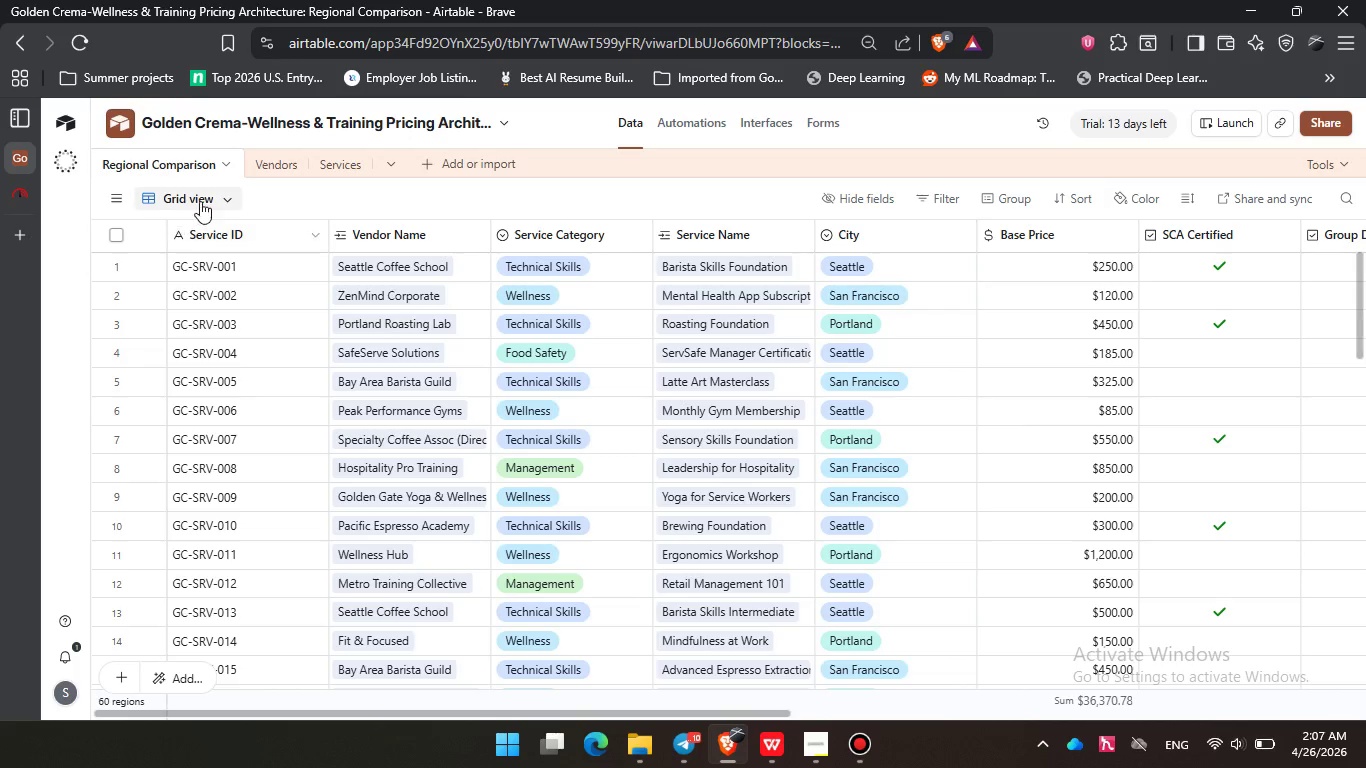 
left_click([200, 200])
 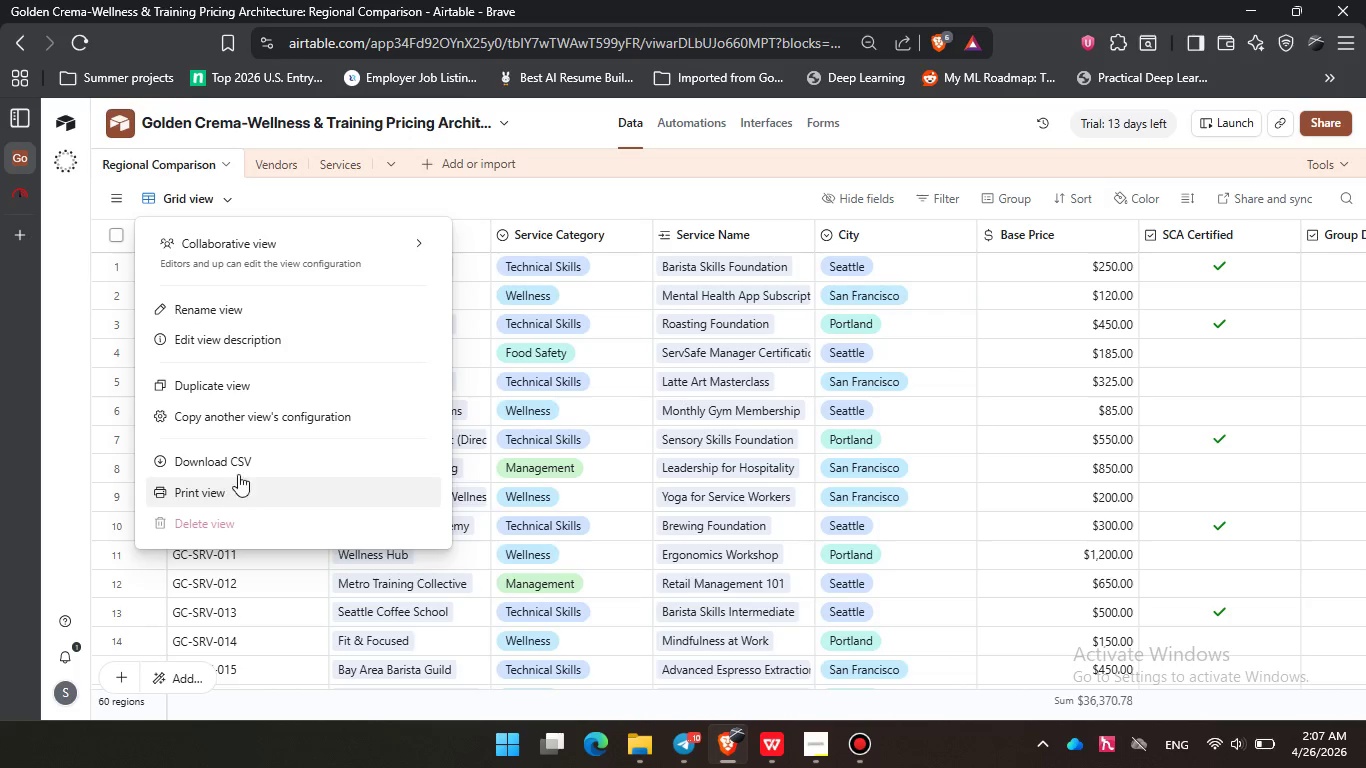 
left_click([245, 467])